 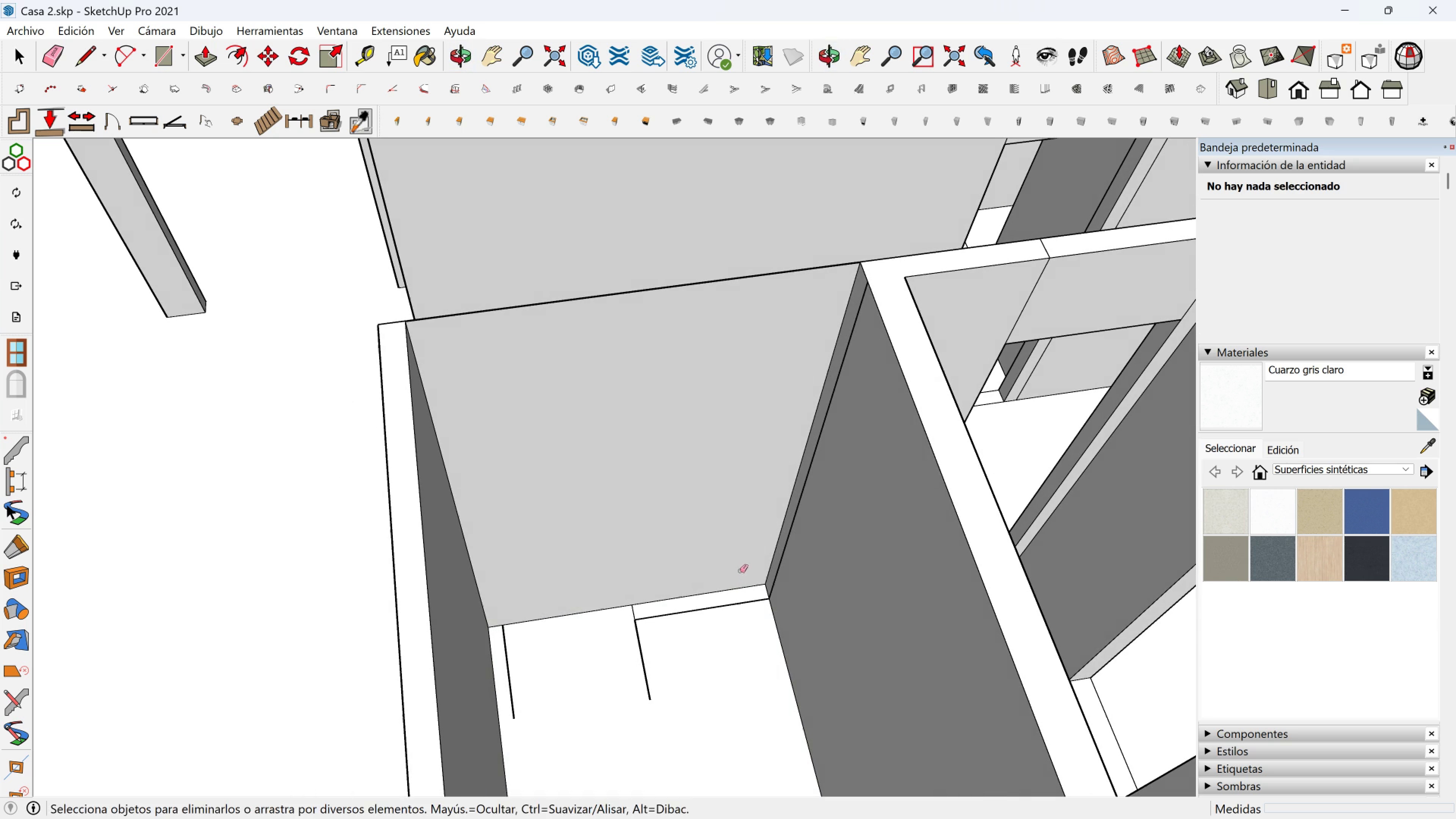 
key(Space)
 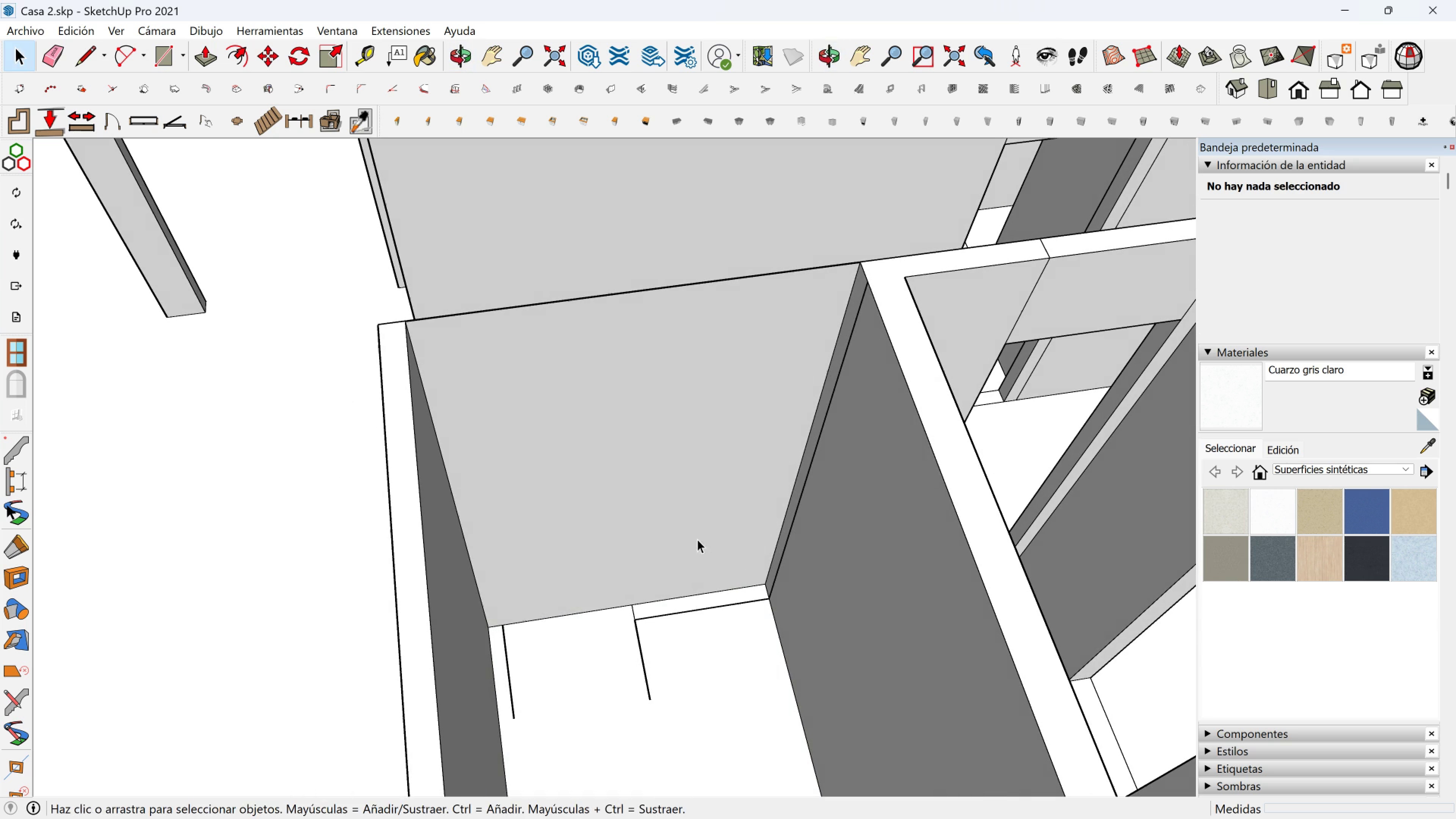 
left_click([697, 539])
 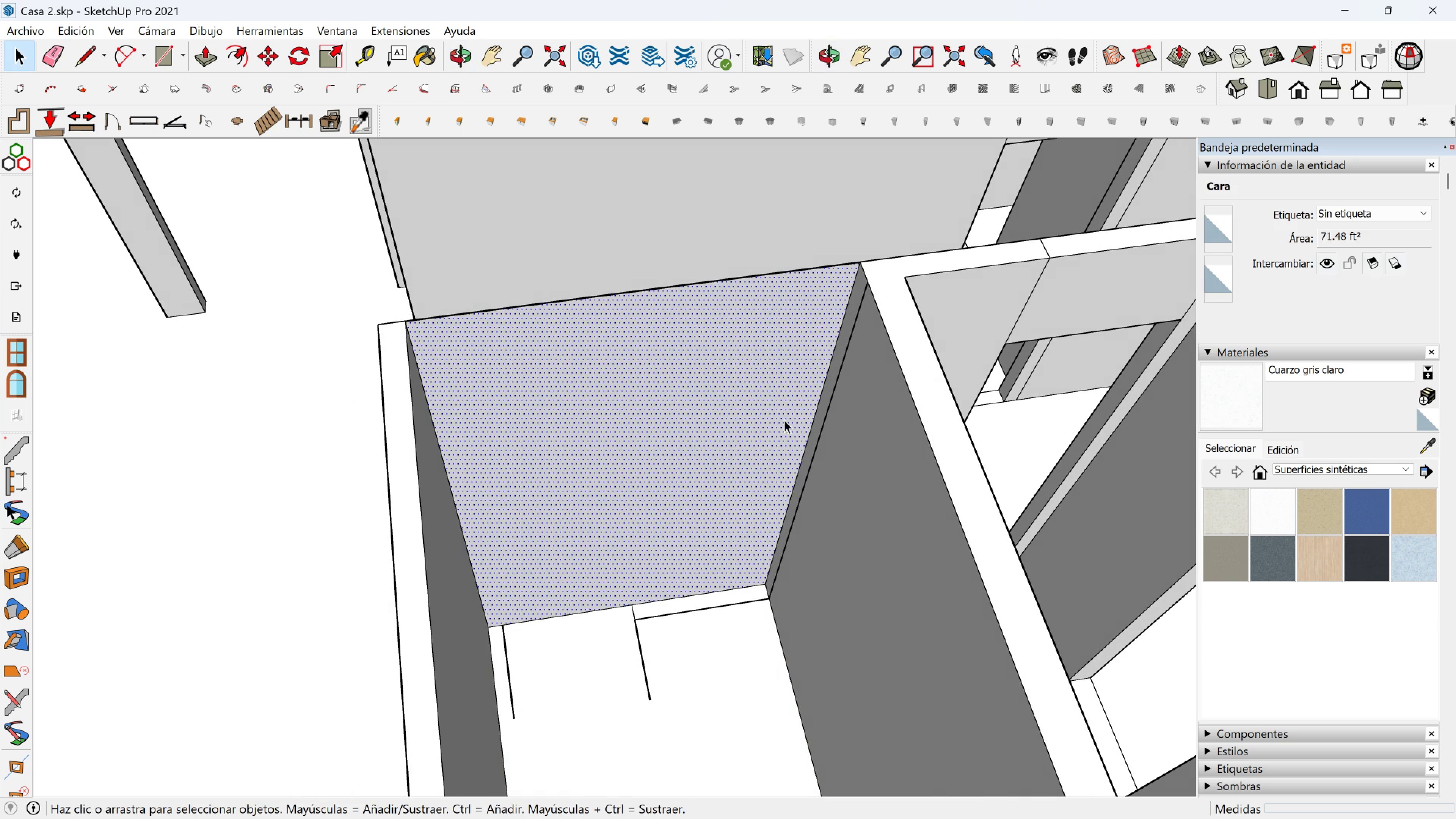 
key(M)
 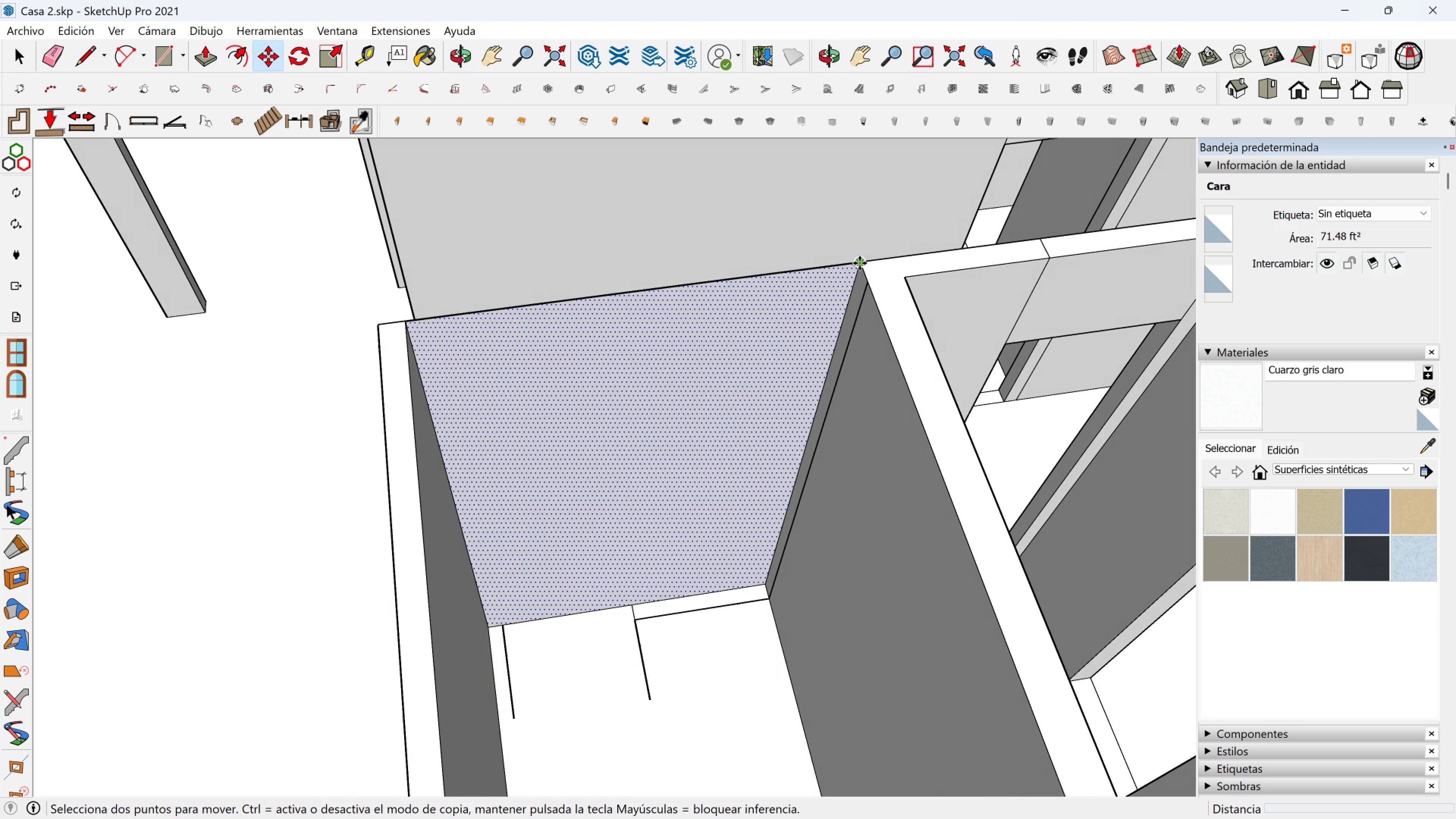 
left_click([859, 263])
 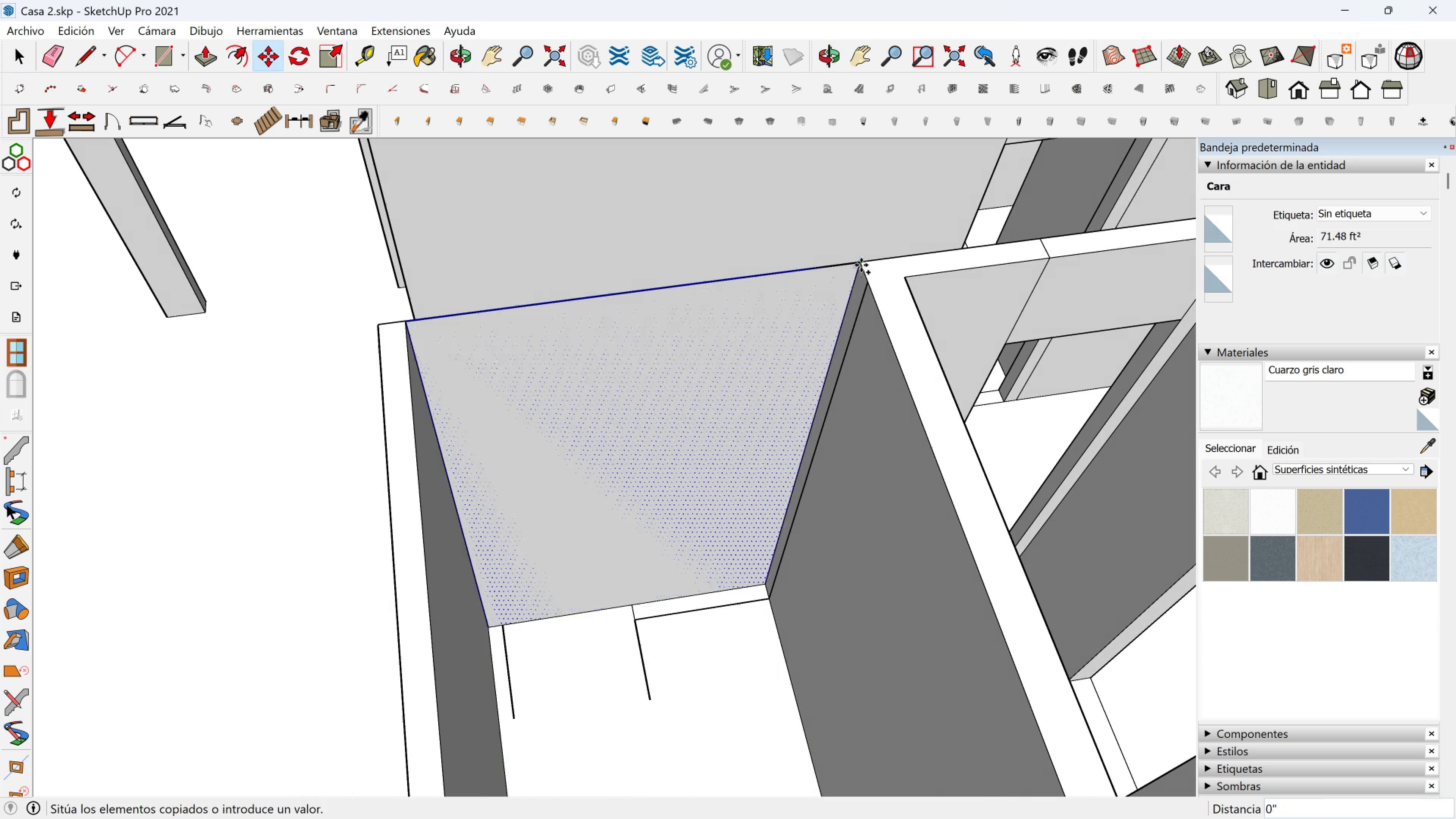 
key(Control+ControlLeft)